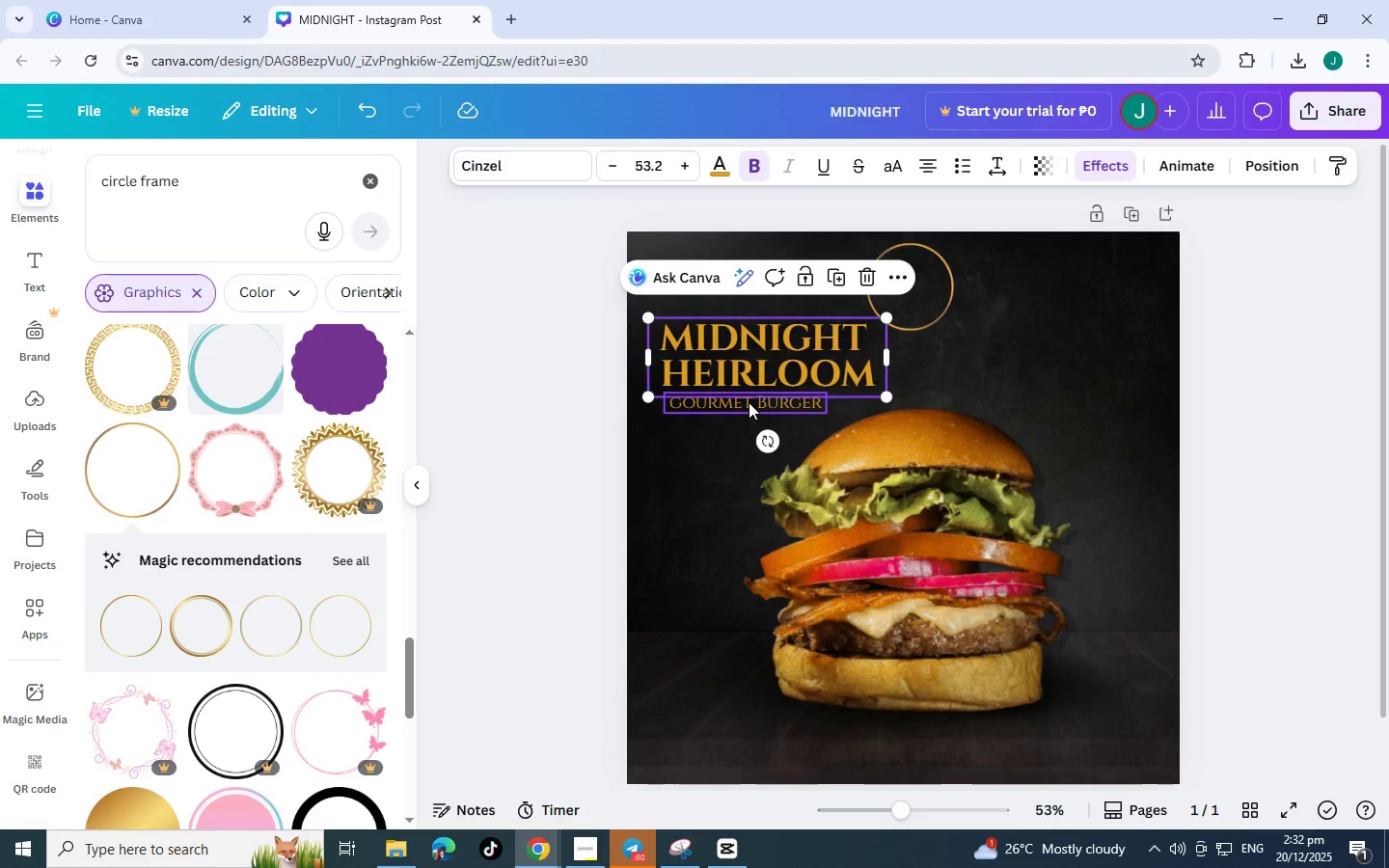 
left_click([749, 402])
 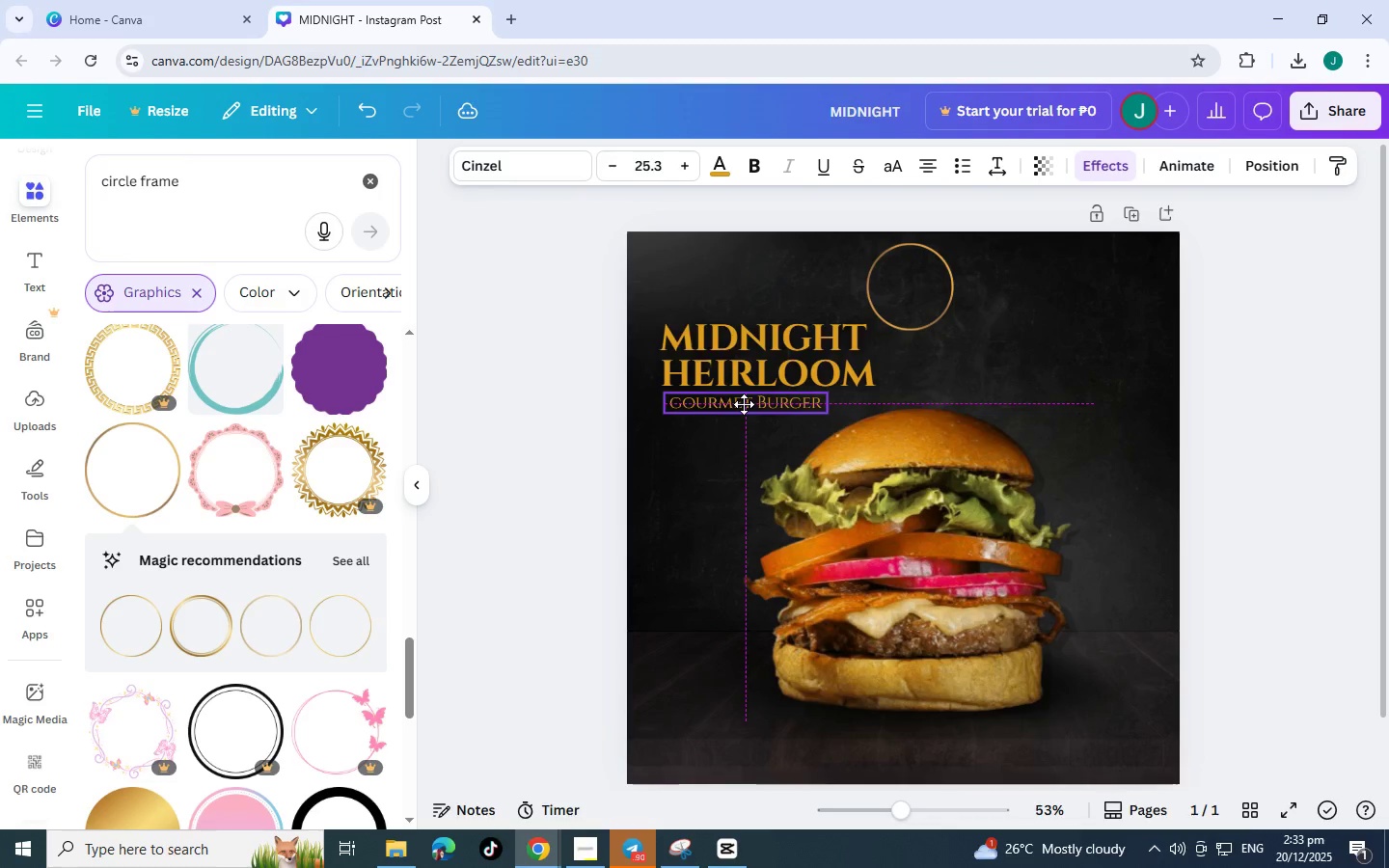 
left_click([1265, 425])
 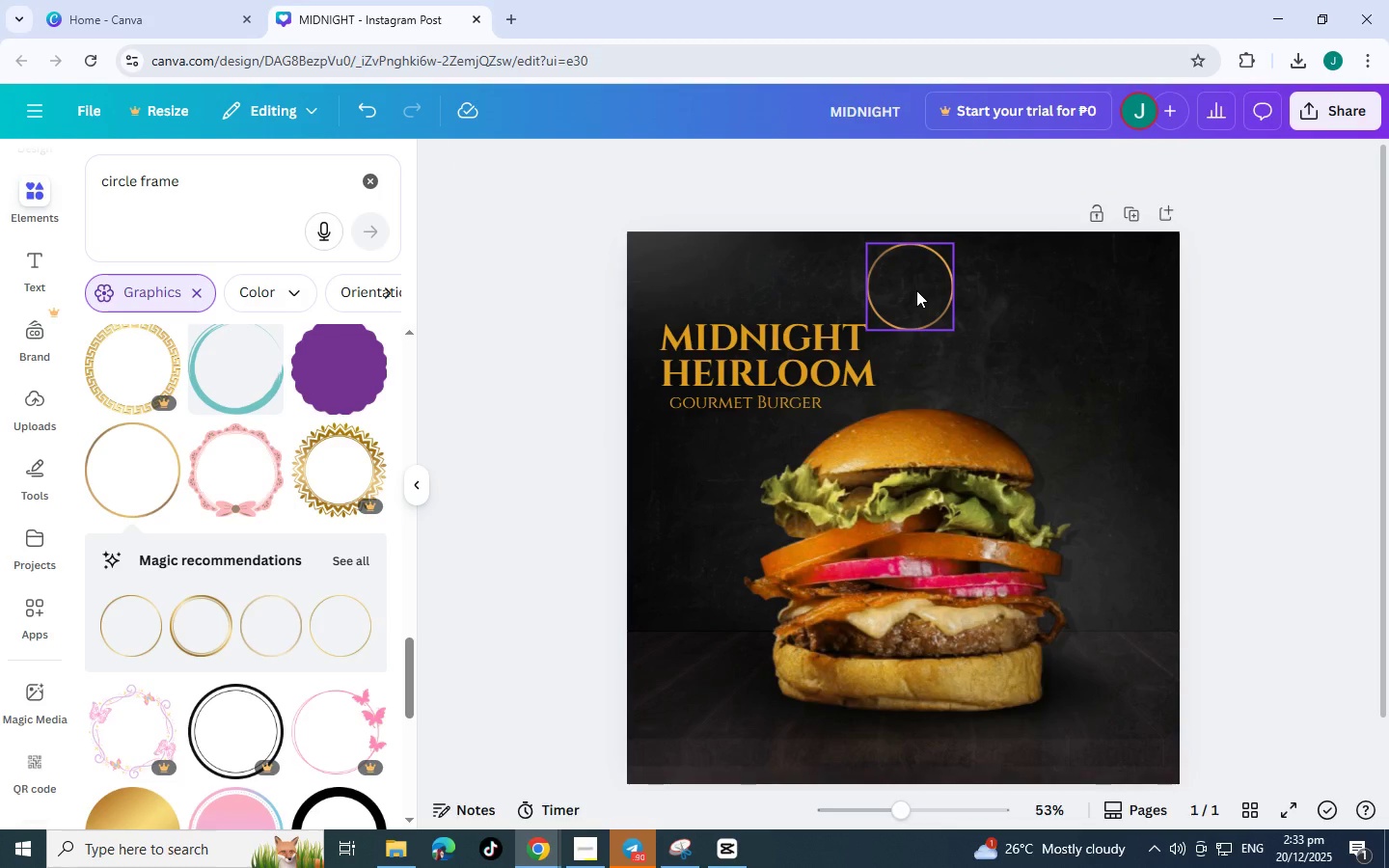 
left_click_drag(start_coordinate=[916, 289], to_coordinate=[919, 285])
 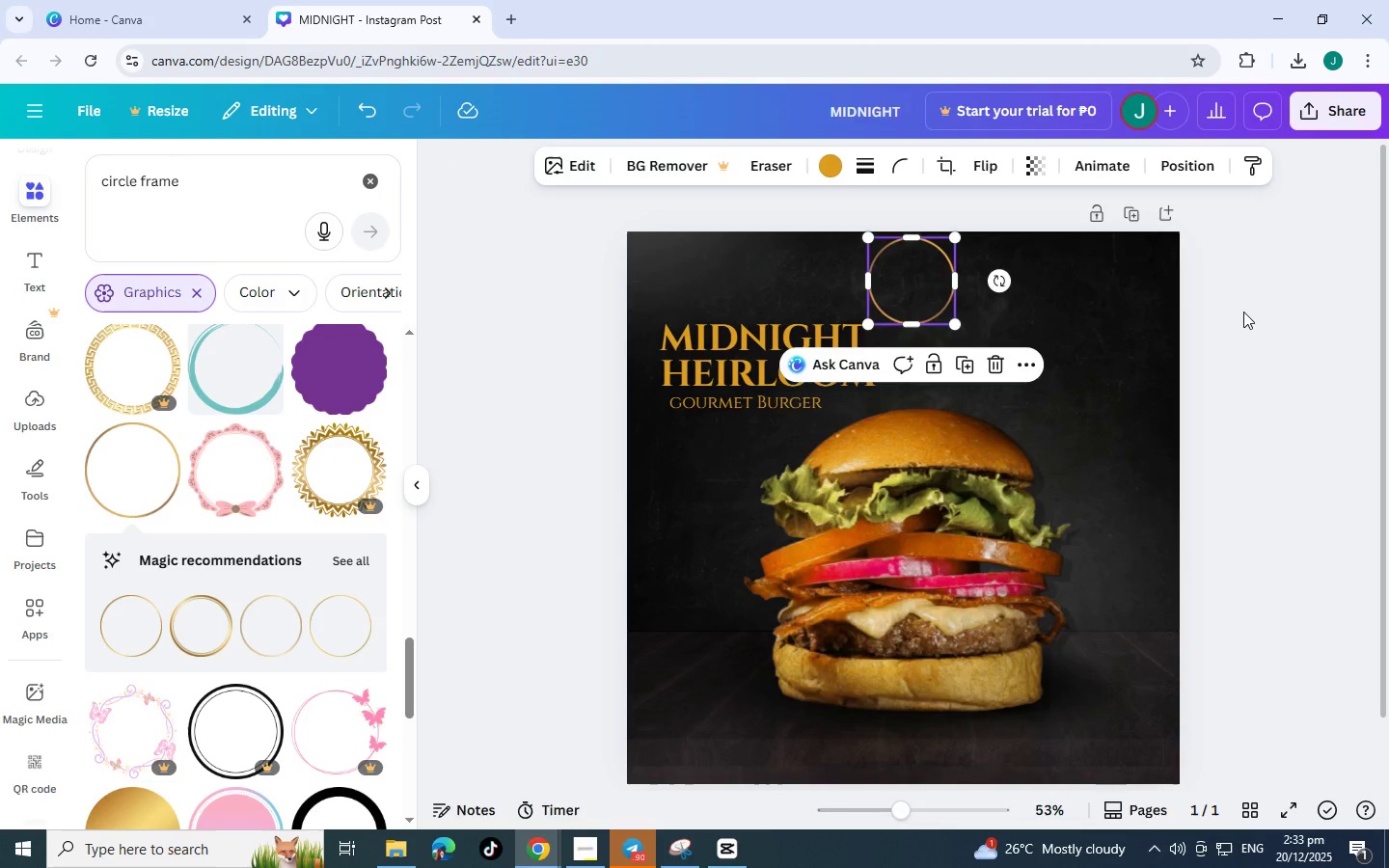 
left_click([1244, 312])
 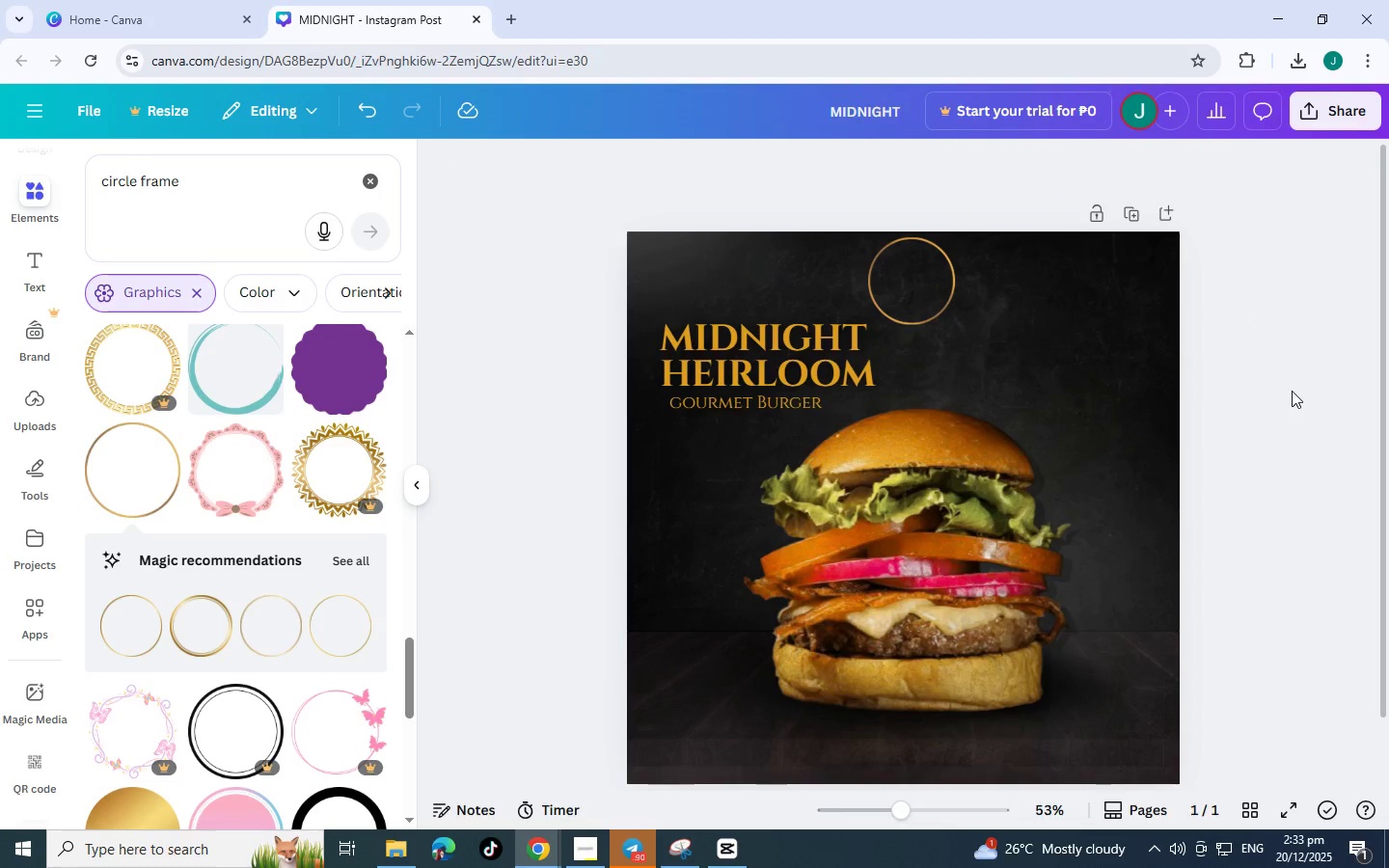 
scroll: coordinate [1253, 471], scroll_direction: up, amount: 4.0
 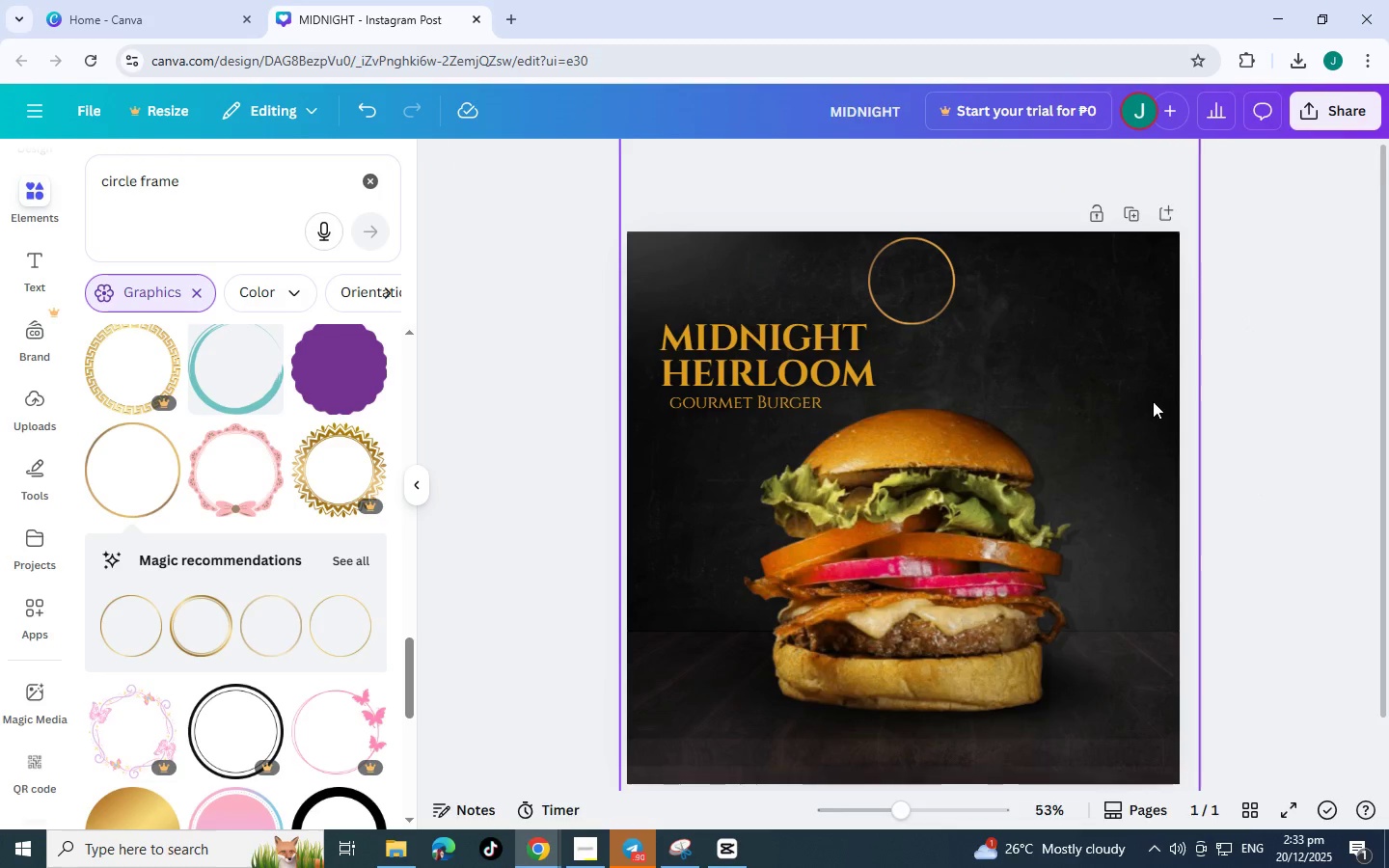 
scroll: coordinate [1153, 401], scroll_direction: down, amount: 1.0
 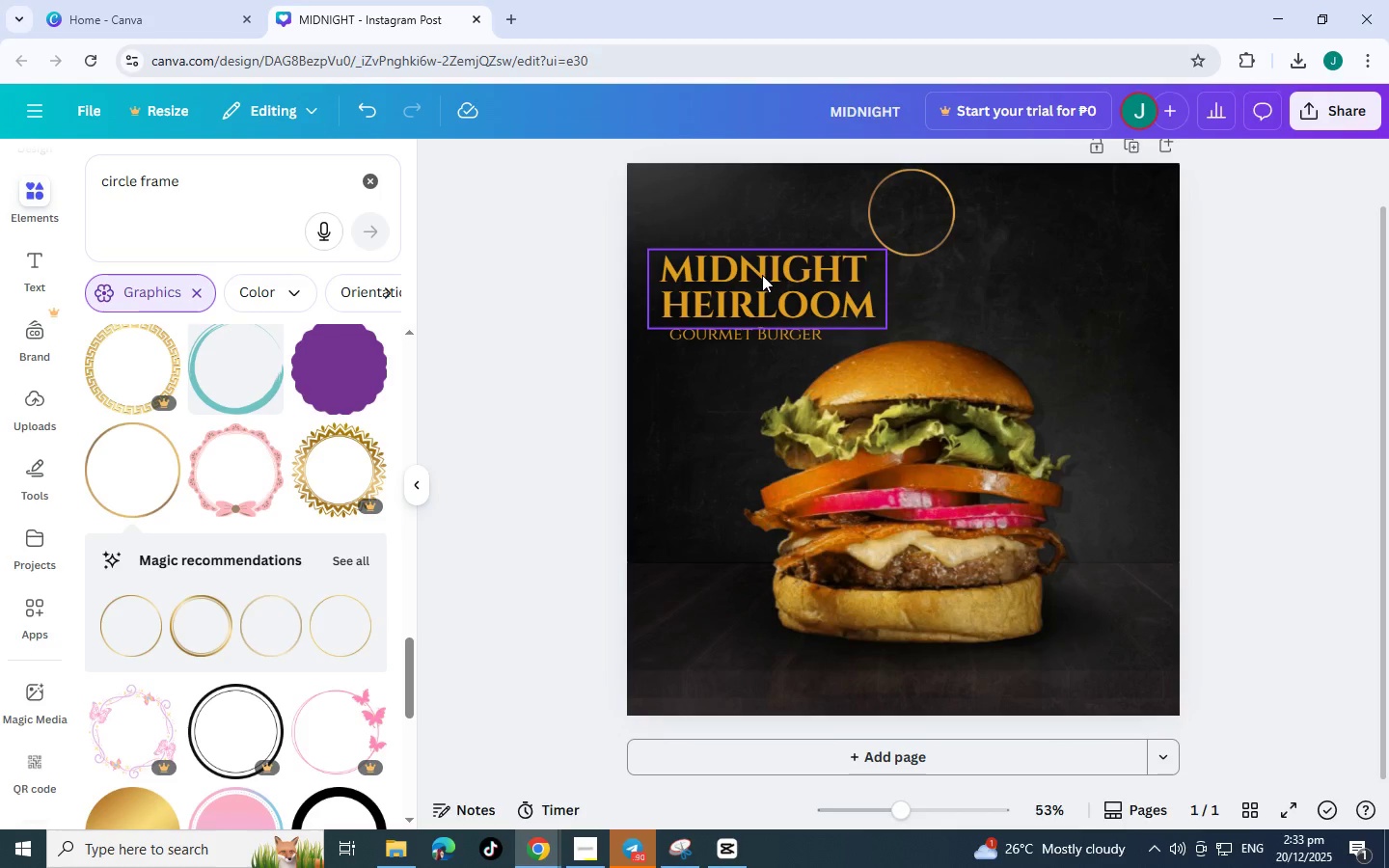 
scroll: coordinate [783, 297], scroll_direction: up, amount: 2.0
 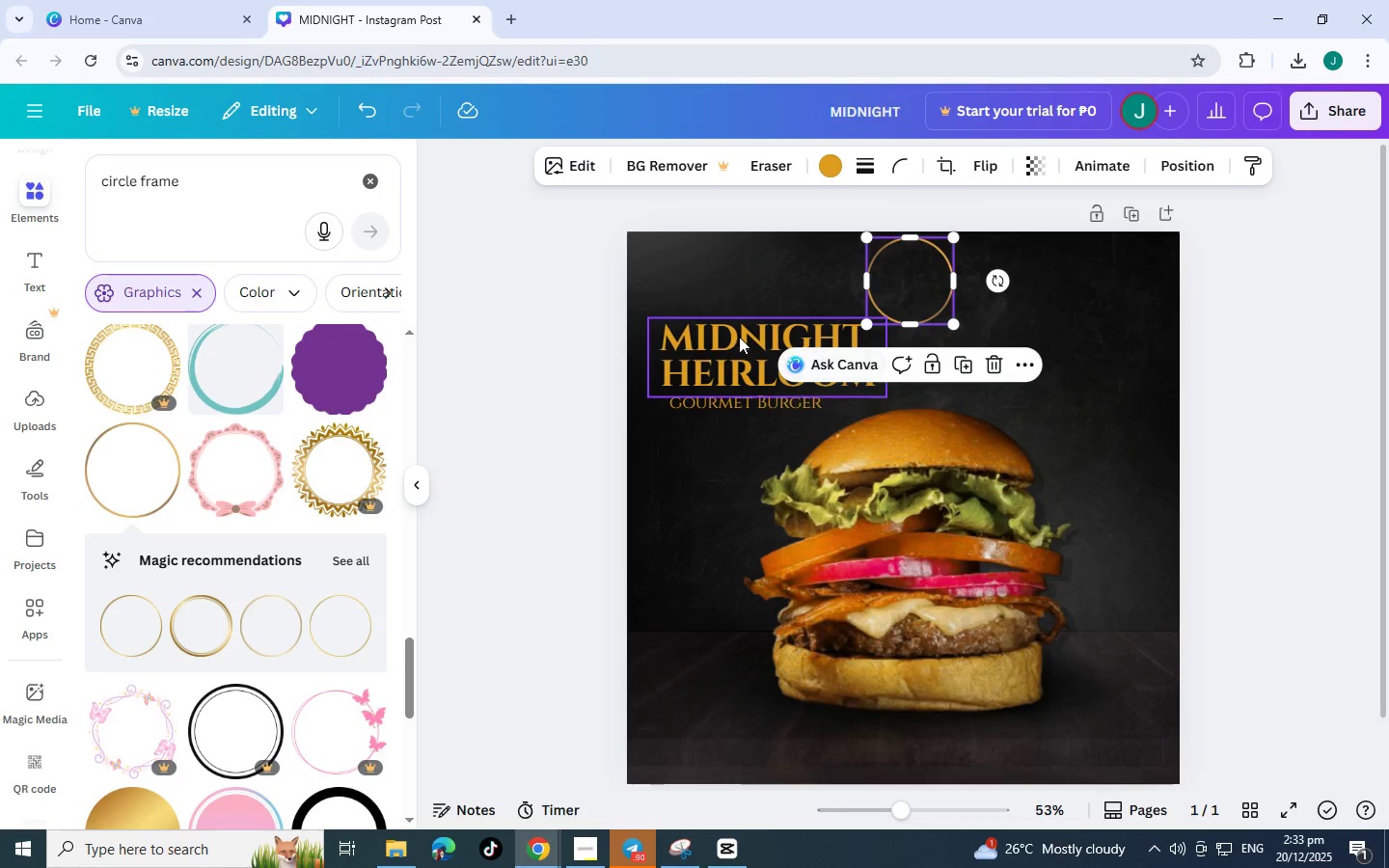 
key(Control+C)
 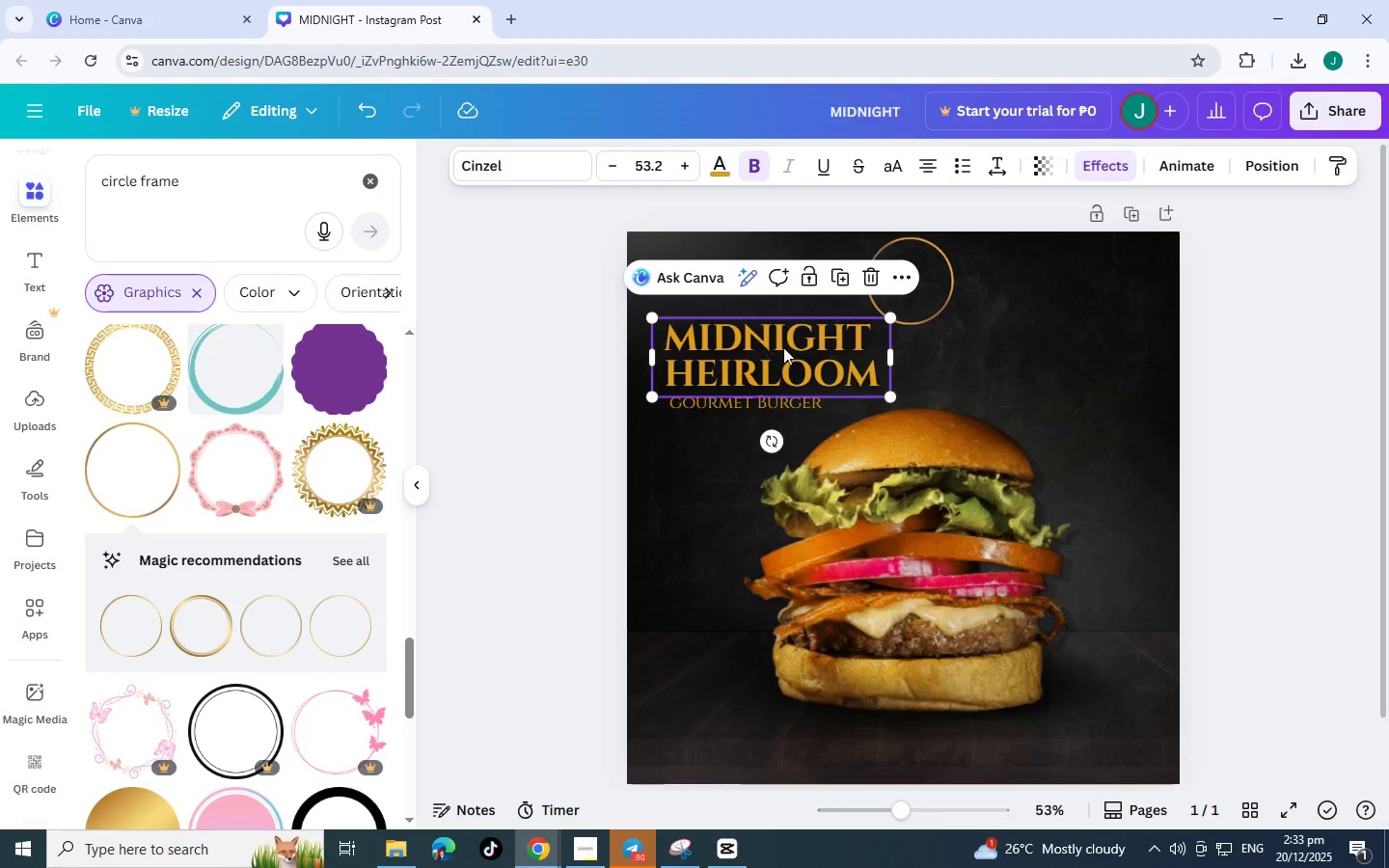 
key(Control+V)
 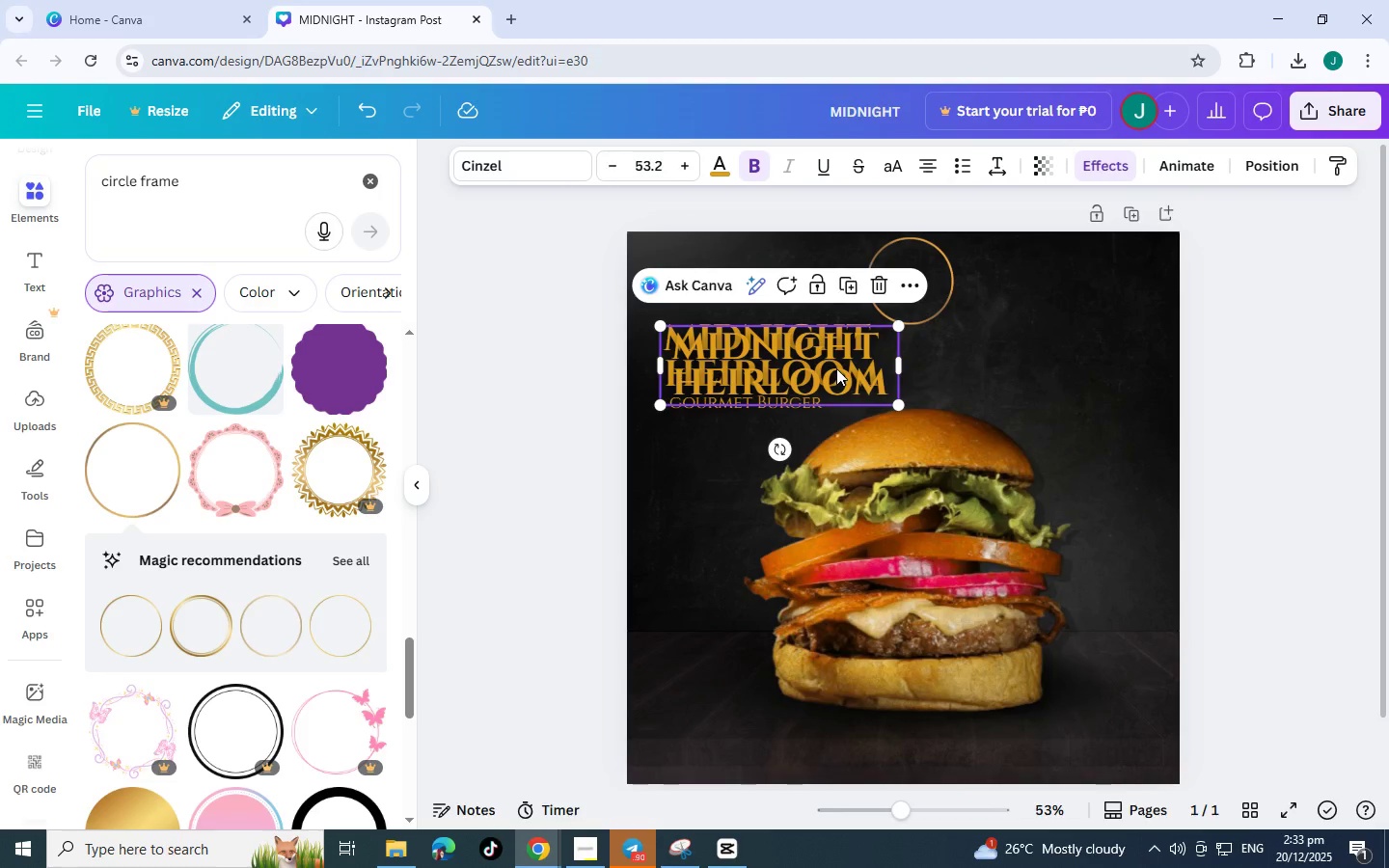 
left_click_drag(start_coordinate=[836, 368], to_coordinate=[959, 293])
 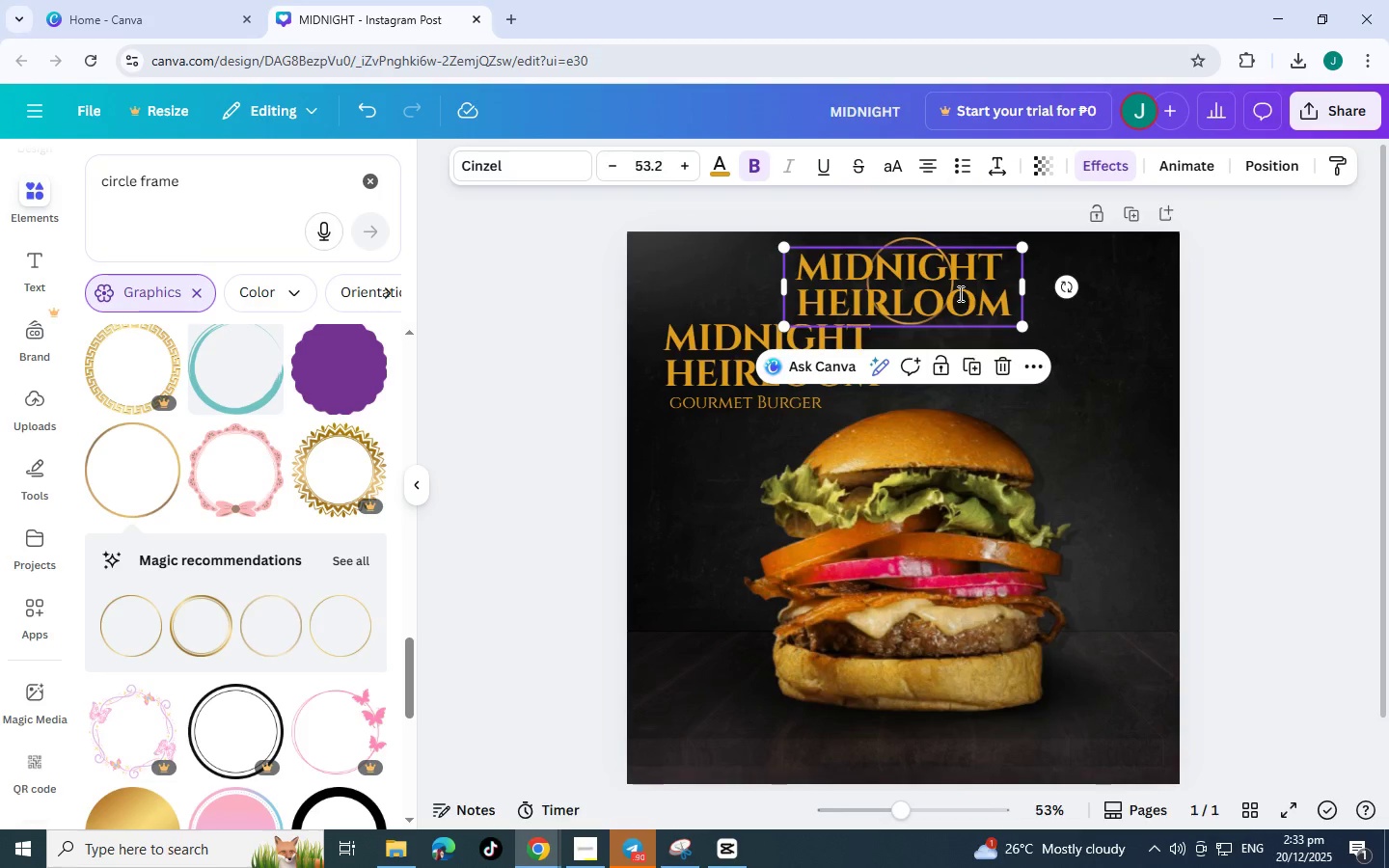 
double_click([959, 293])
 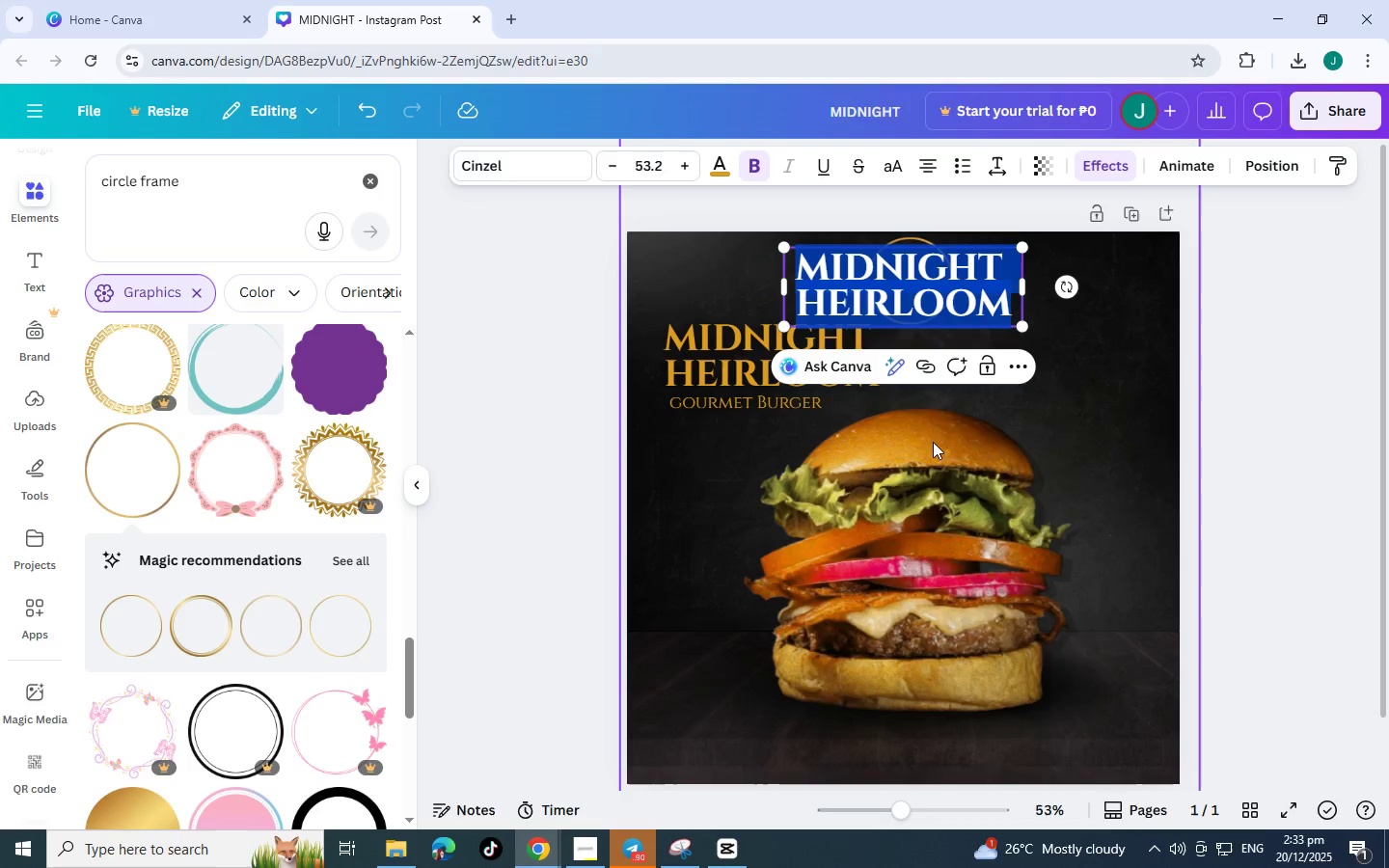 
key(Alt+Tab)